 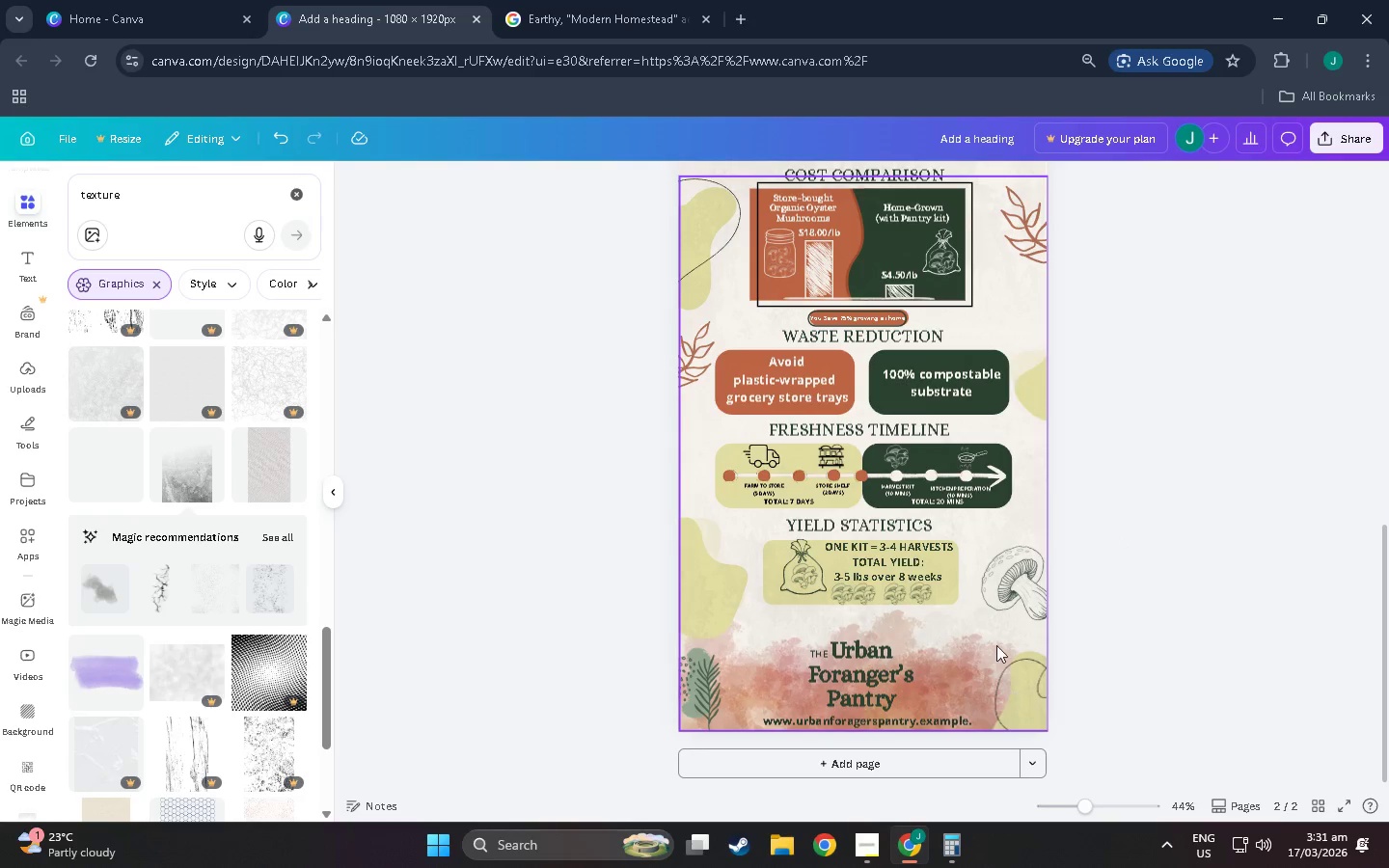 
scroll: coordinate [932, 677], scroll_direction: down, amount: 2.0
 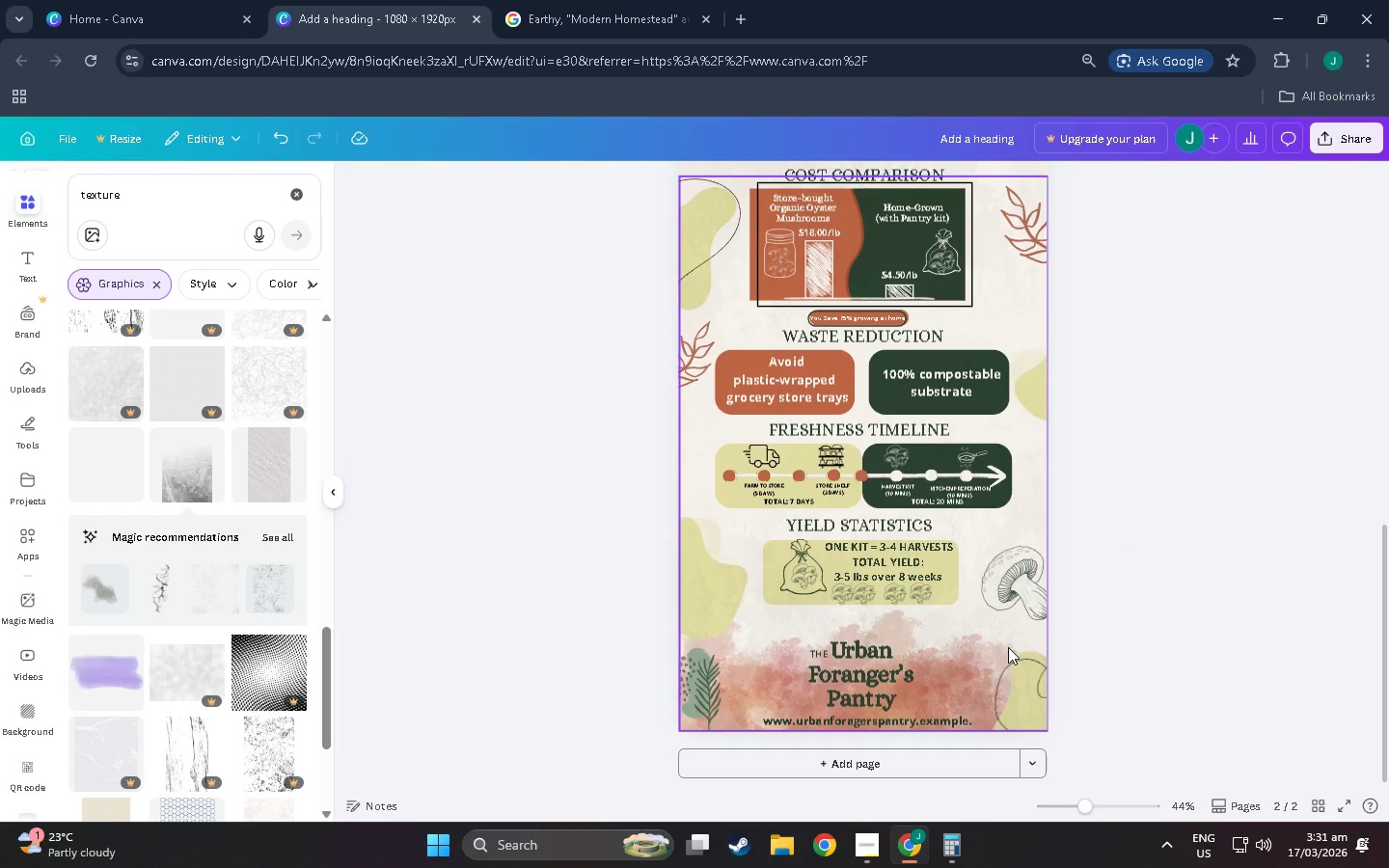 
scroll: coordinate [994, 487], scroll_direction: up, amount: 5.0
 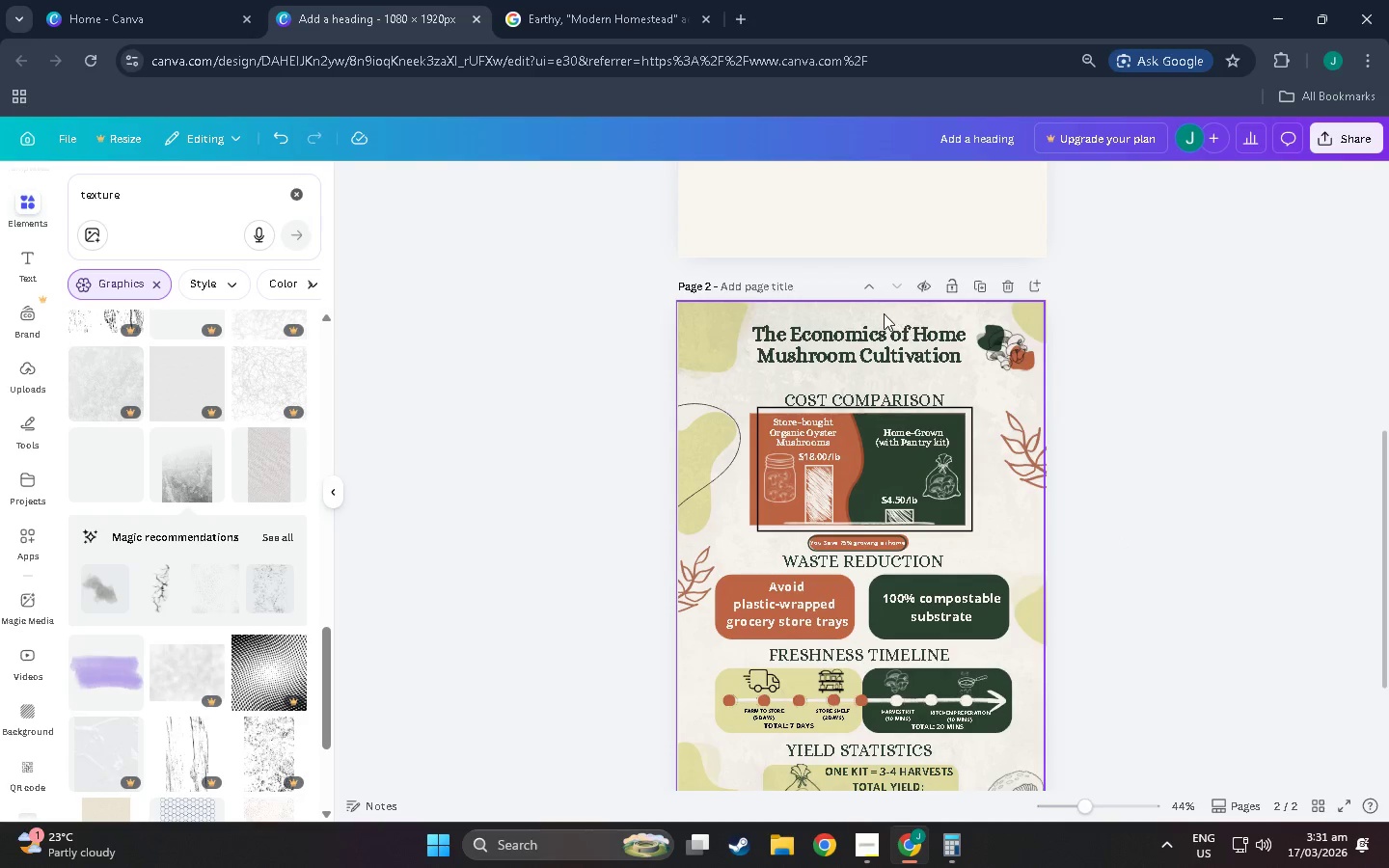 
left_click([884, 313])
 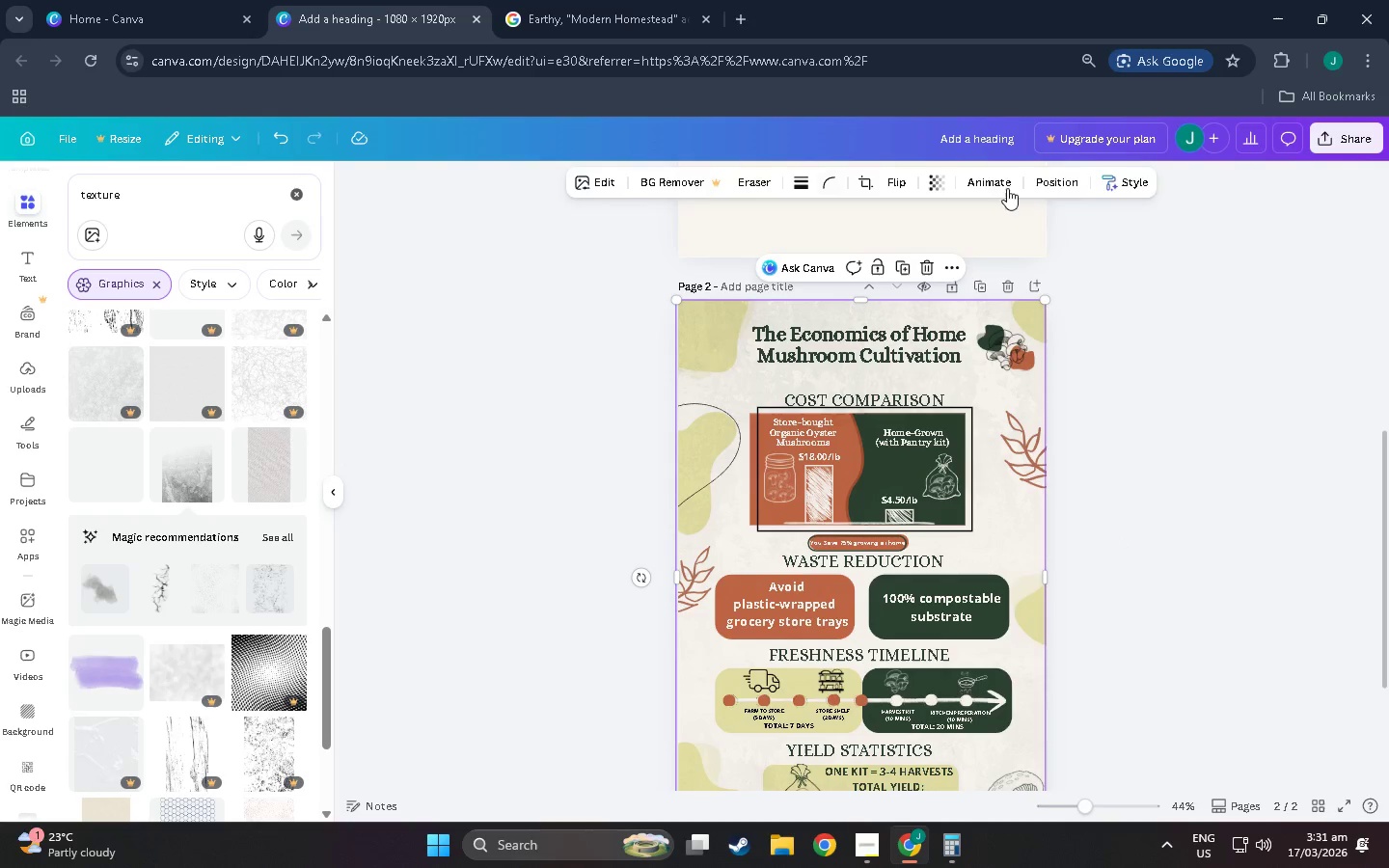 
left_click([1080, 176])
 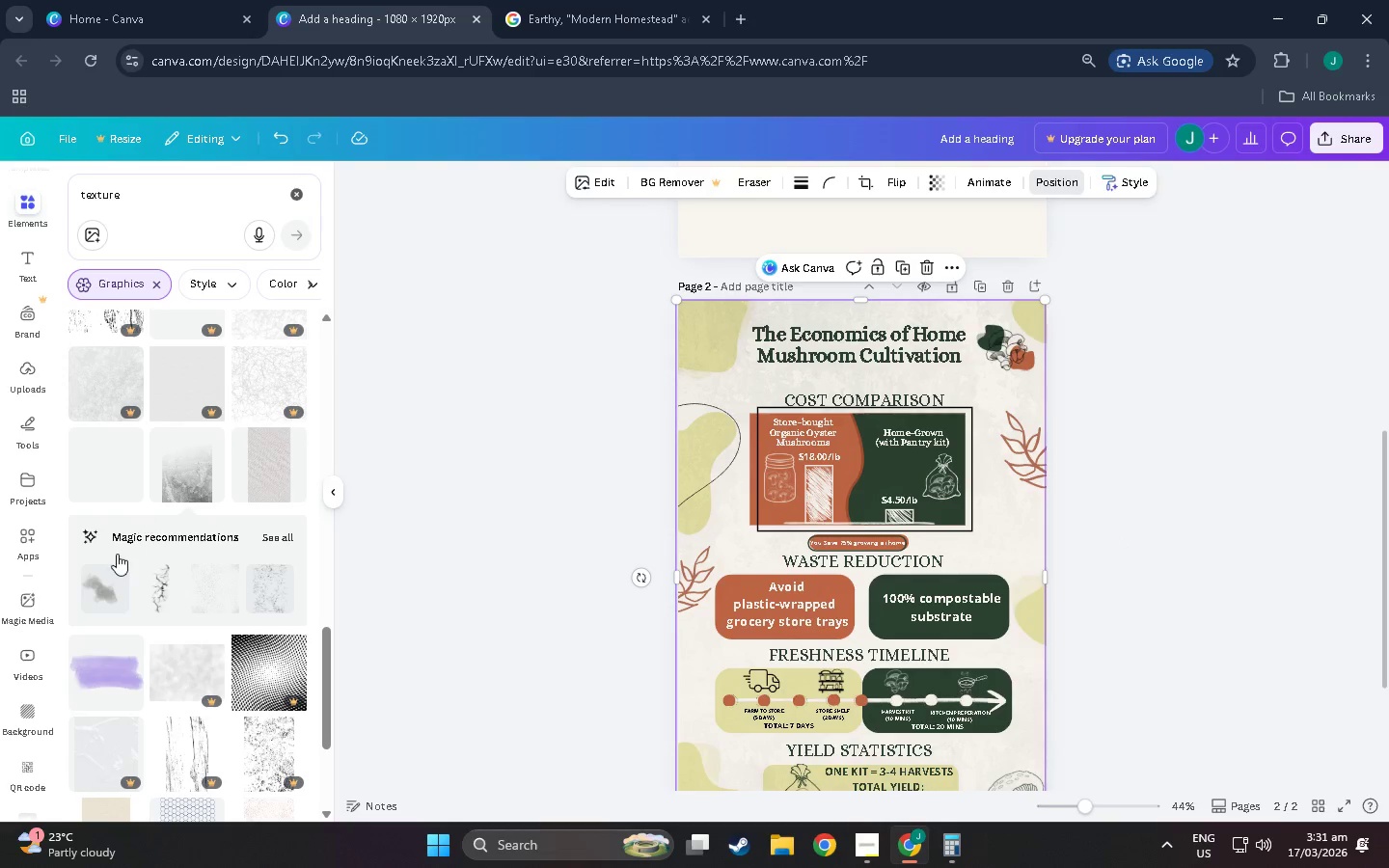 
scroll: coordinate [230, 543], scroll_direction: down, amount: 8.0
 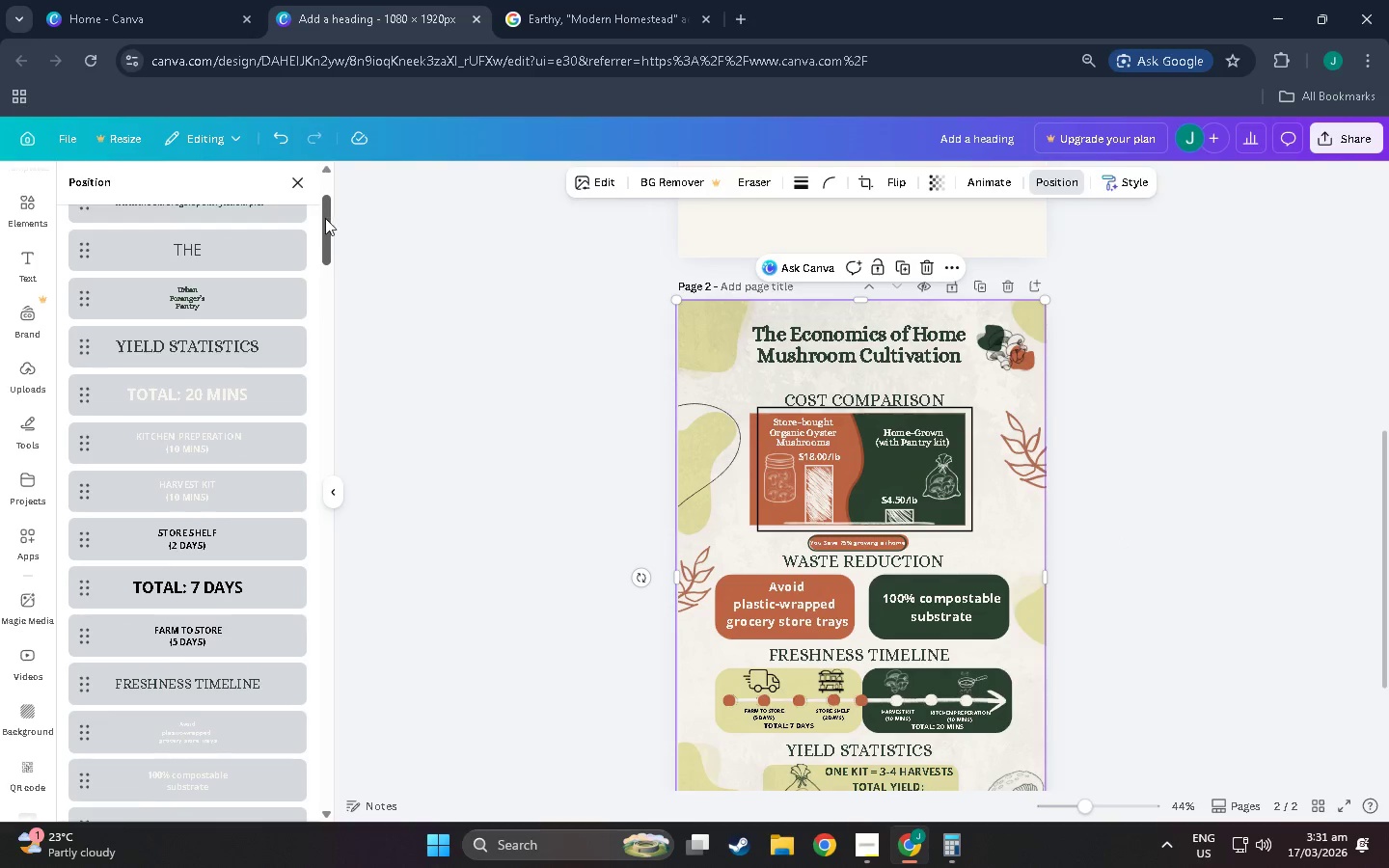 
left_click_drag(start_coordinate=[325, 219], to_coordinate=[315, 782])
 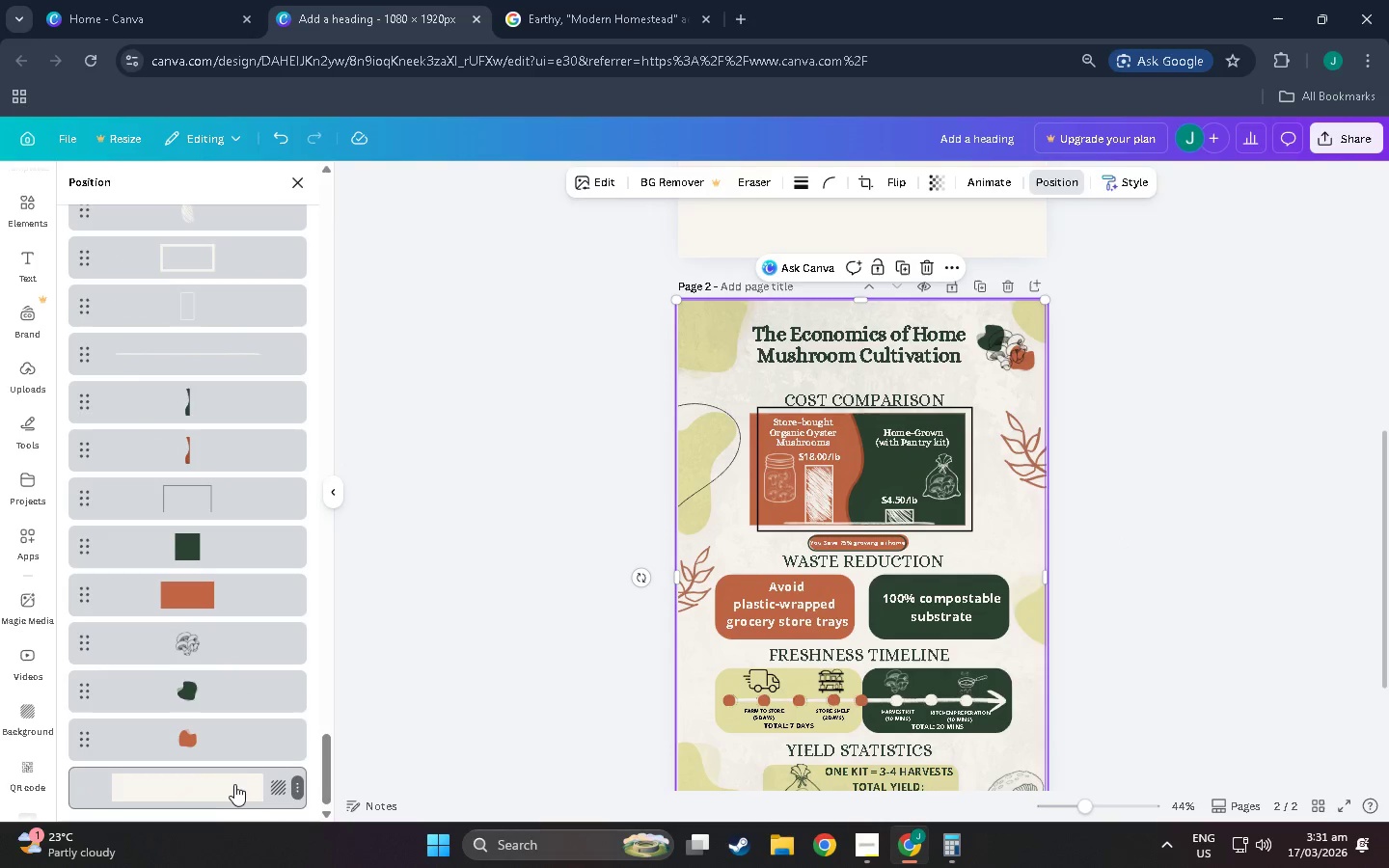 
left_click([233, 784])
 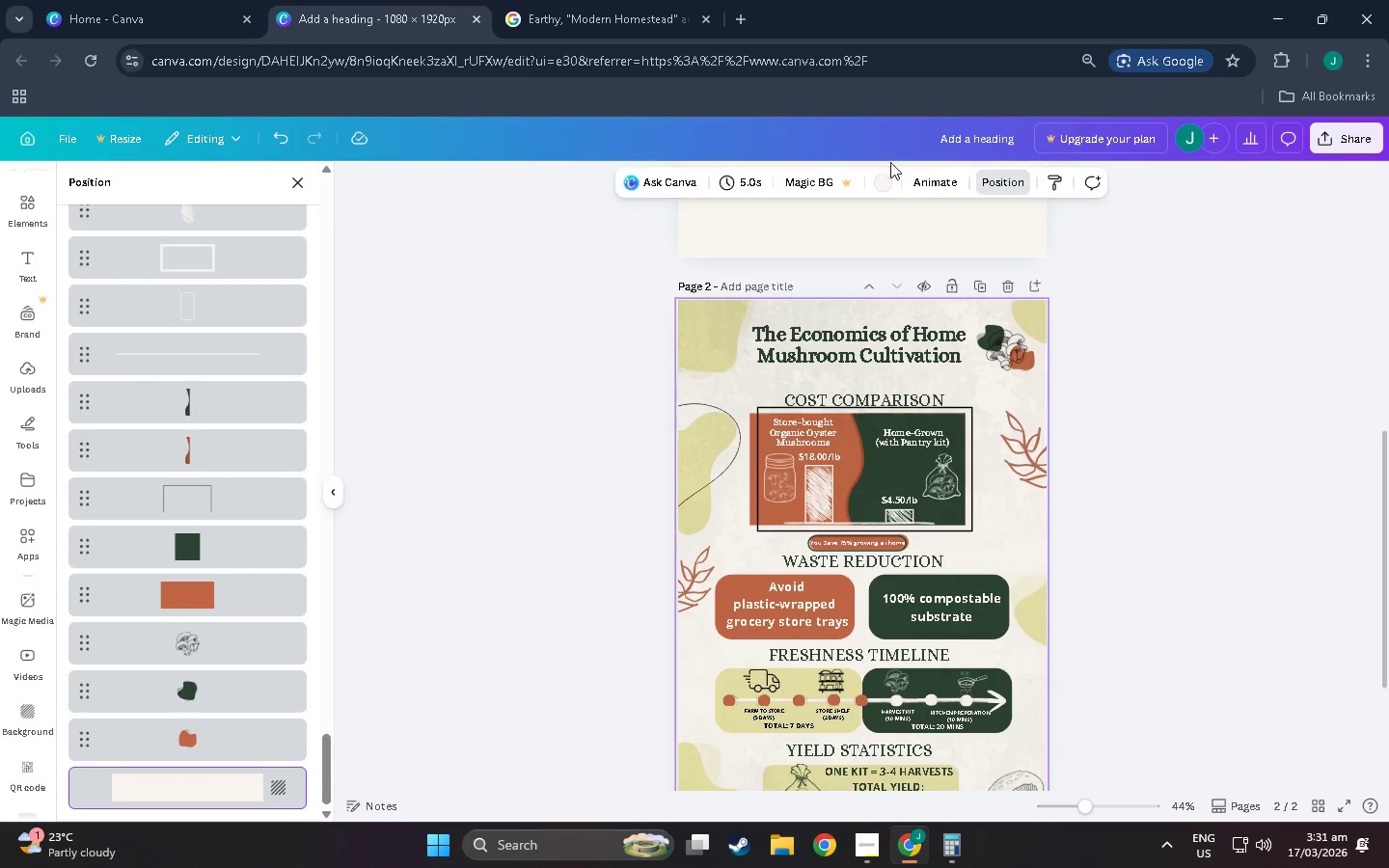 
left_click([888, 173])
 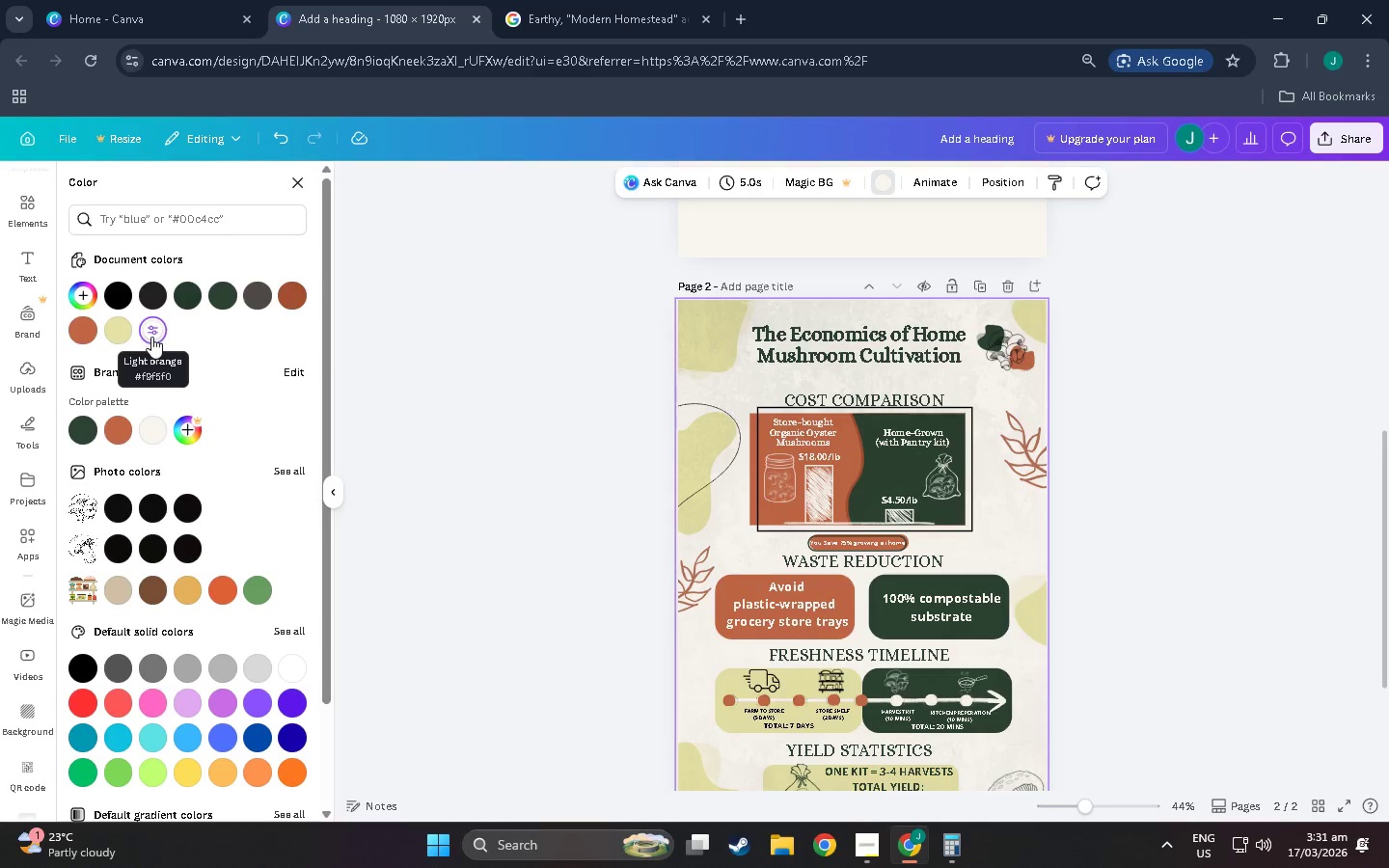 
left_click([143, 434])
 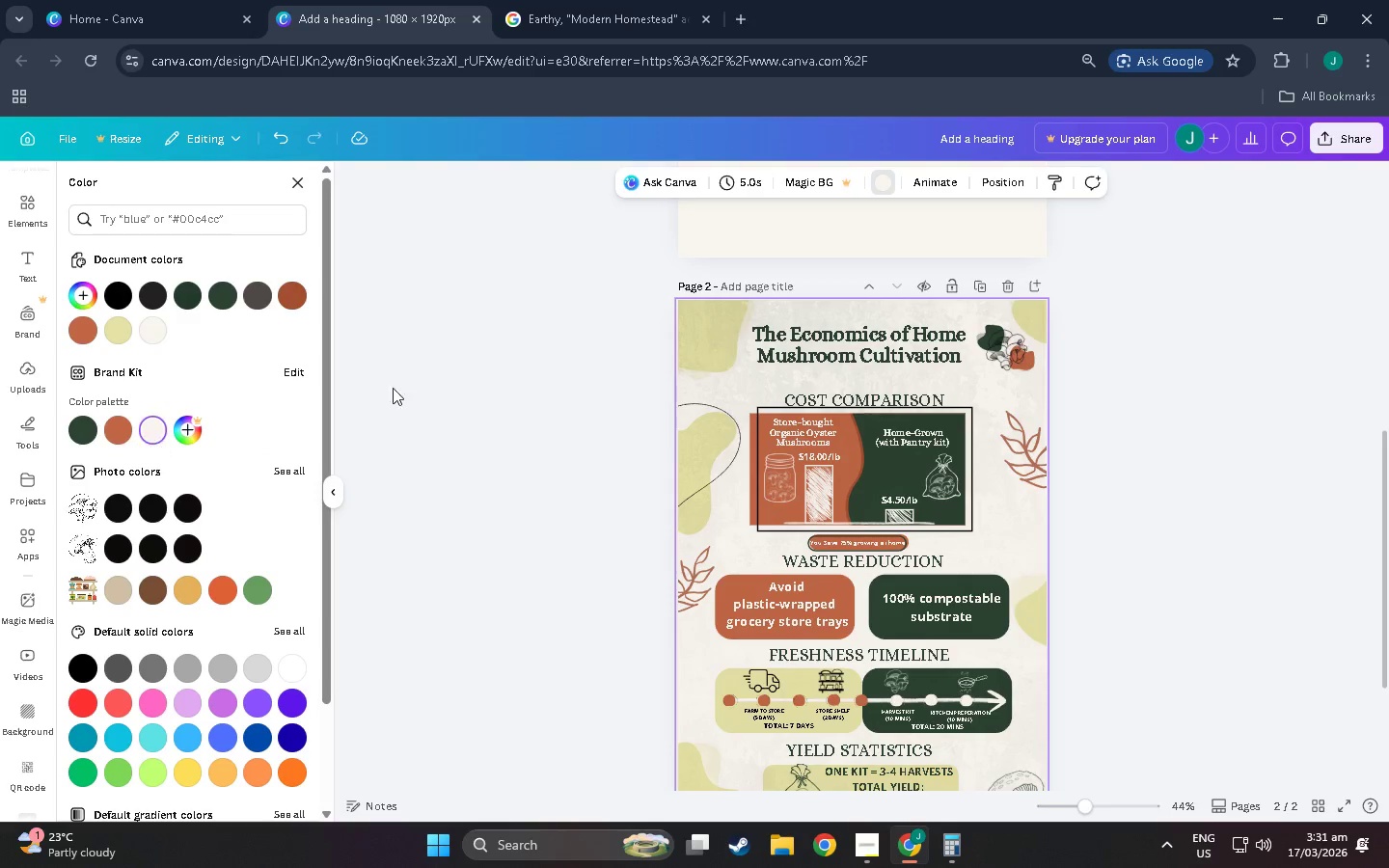 
left_click([569, 350])
 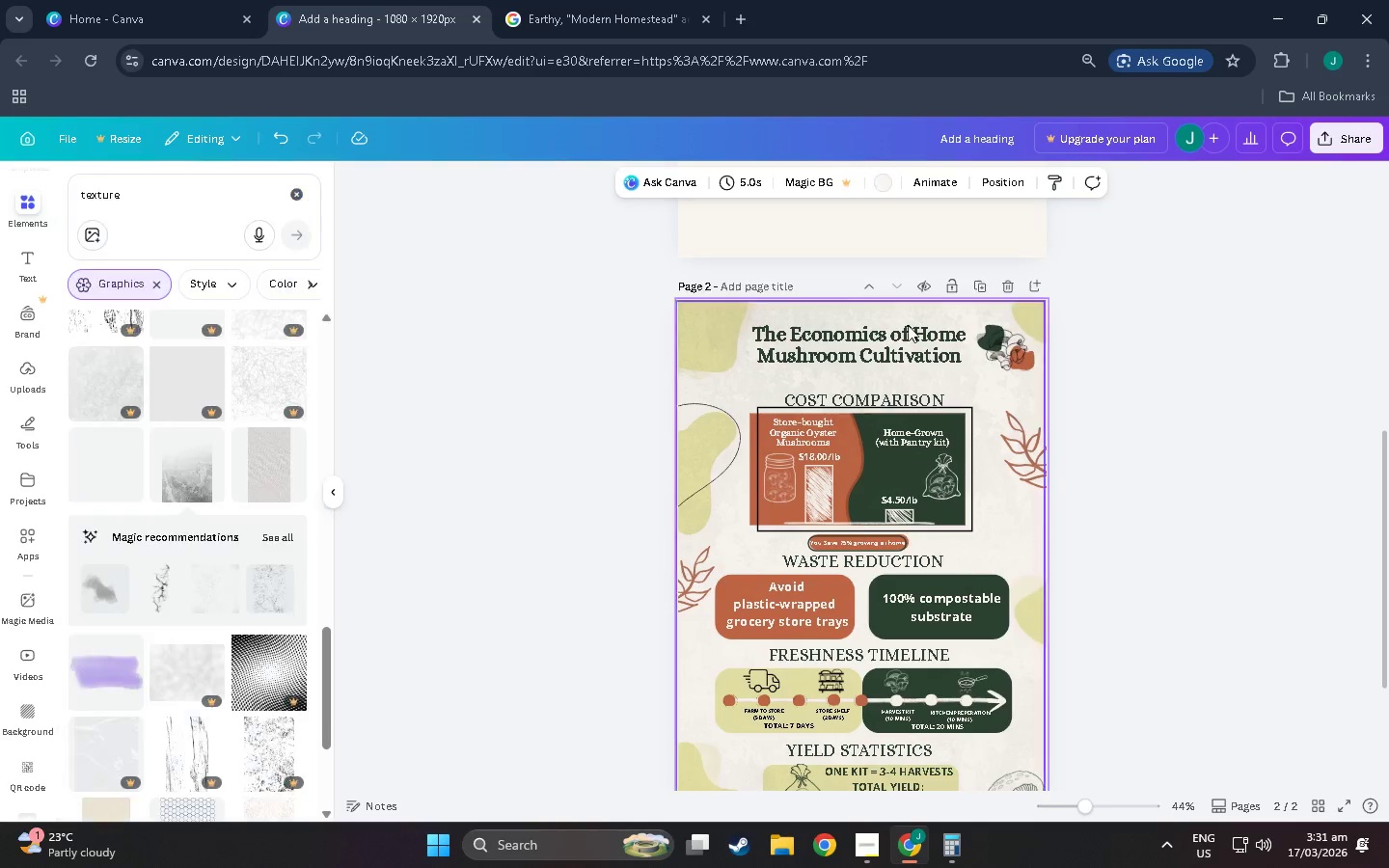 
scroll: coordinate [1130, 263], scroll_direction: up, amount: 3.0
 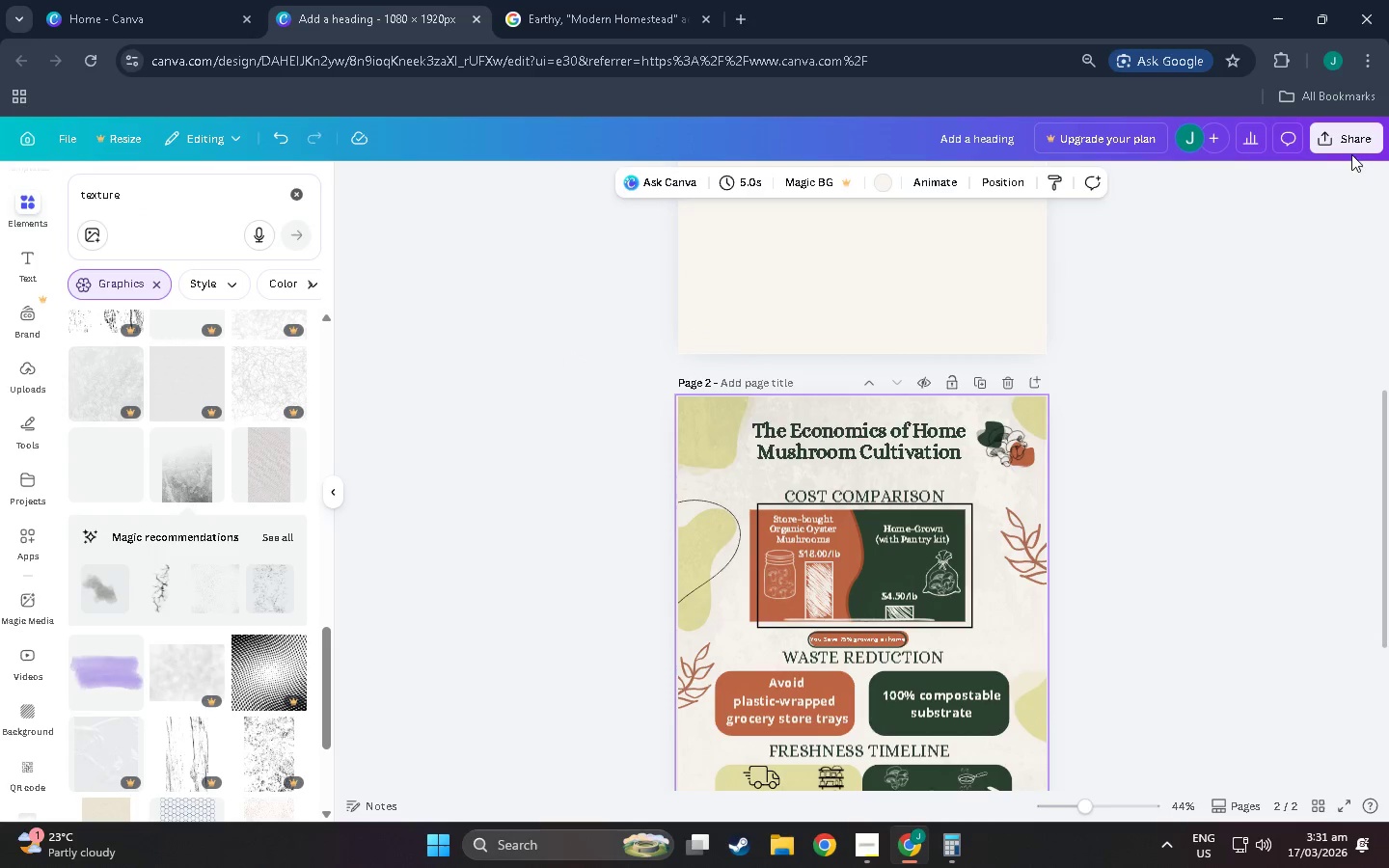 
double_click([1349, 143])
 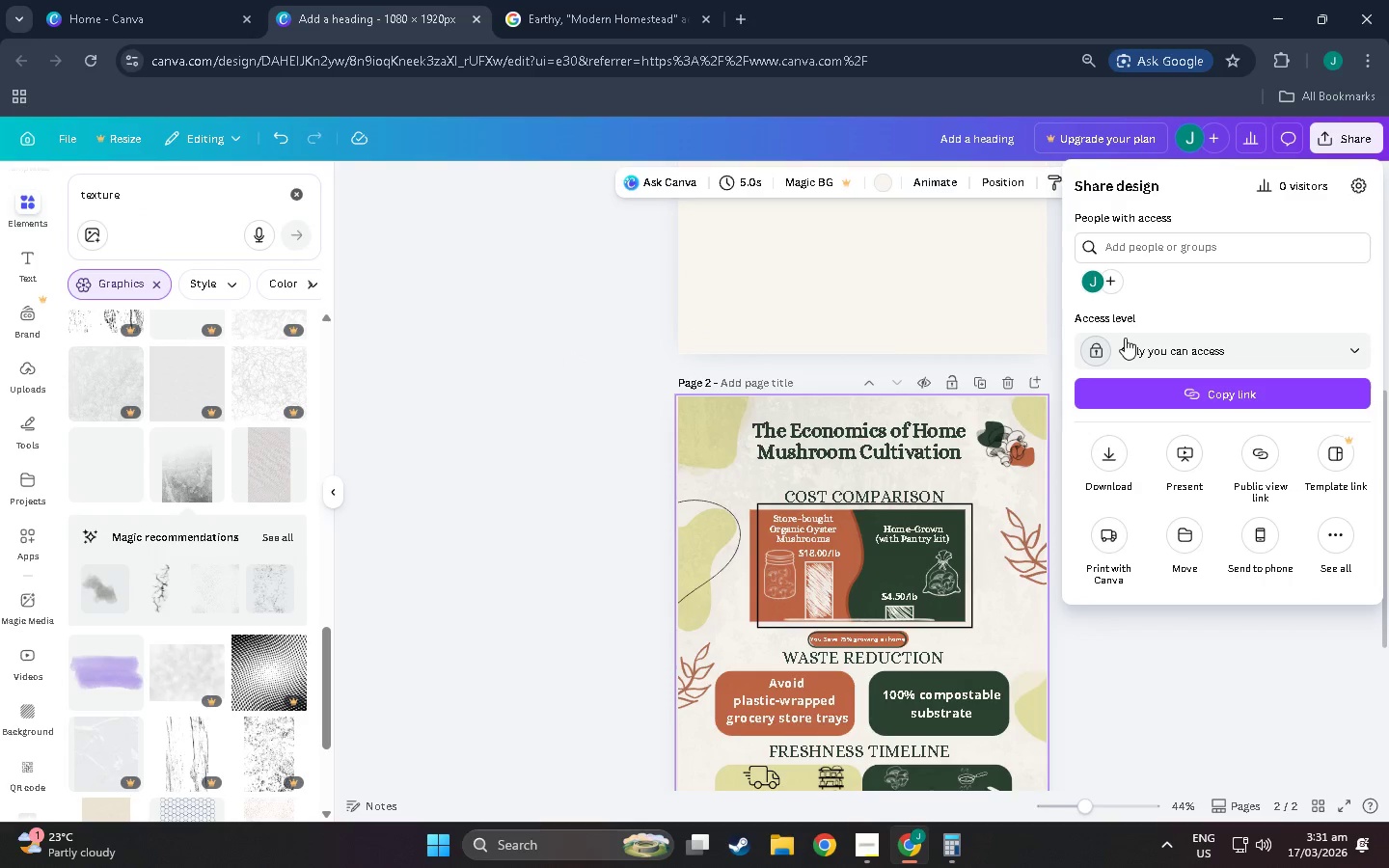 
left_click([1134, 338])
 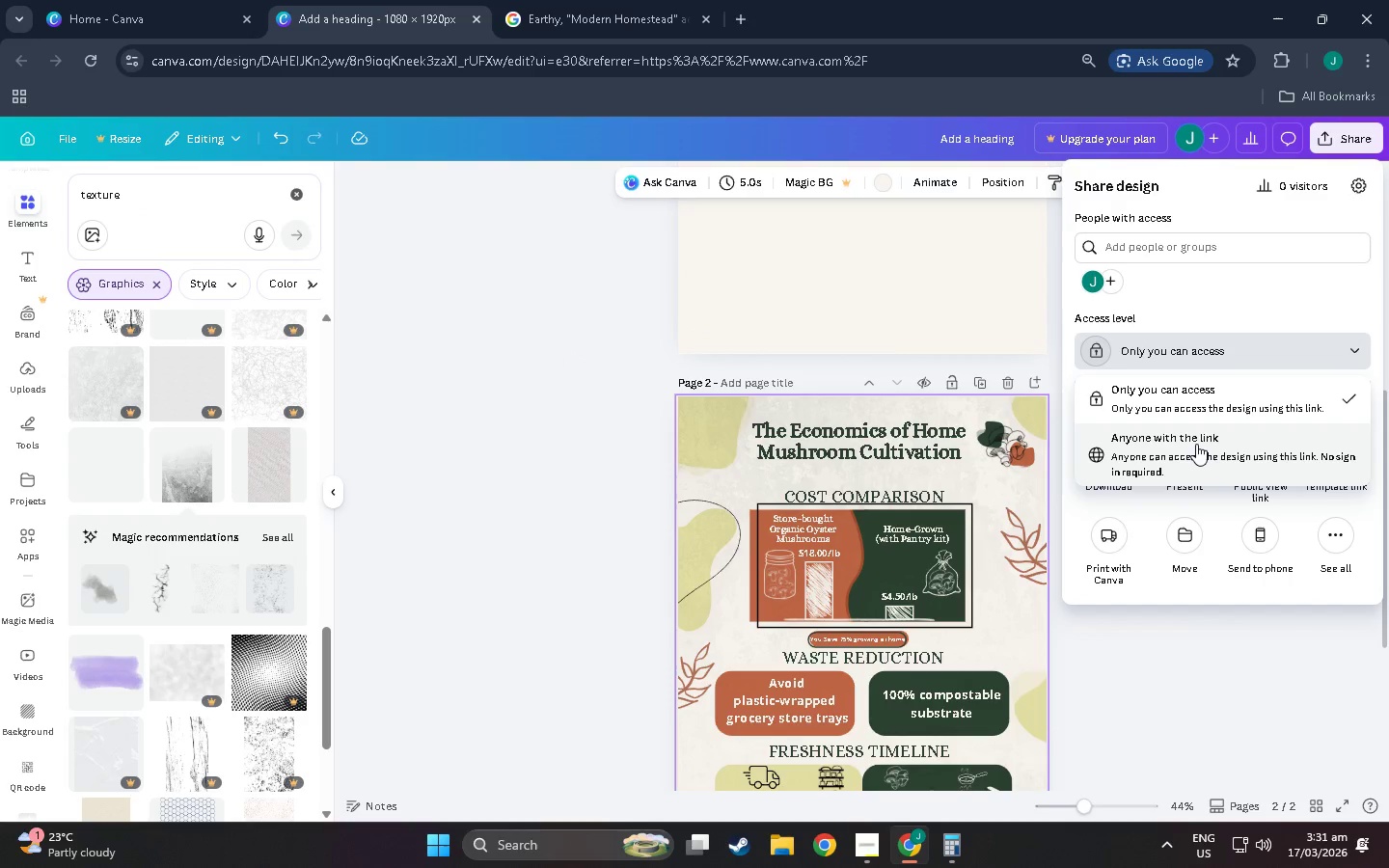 
left_click([1196, 444])
 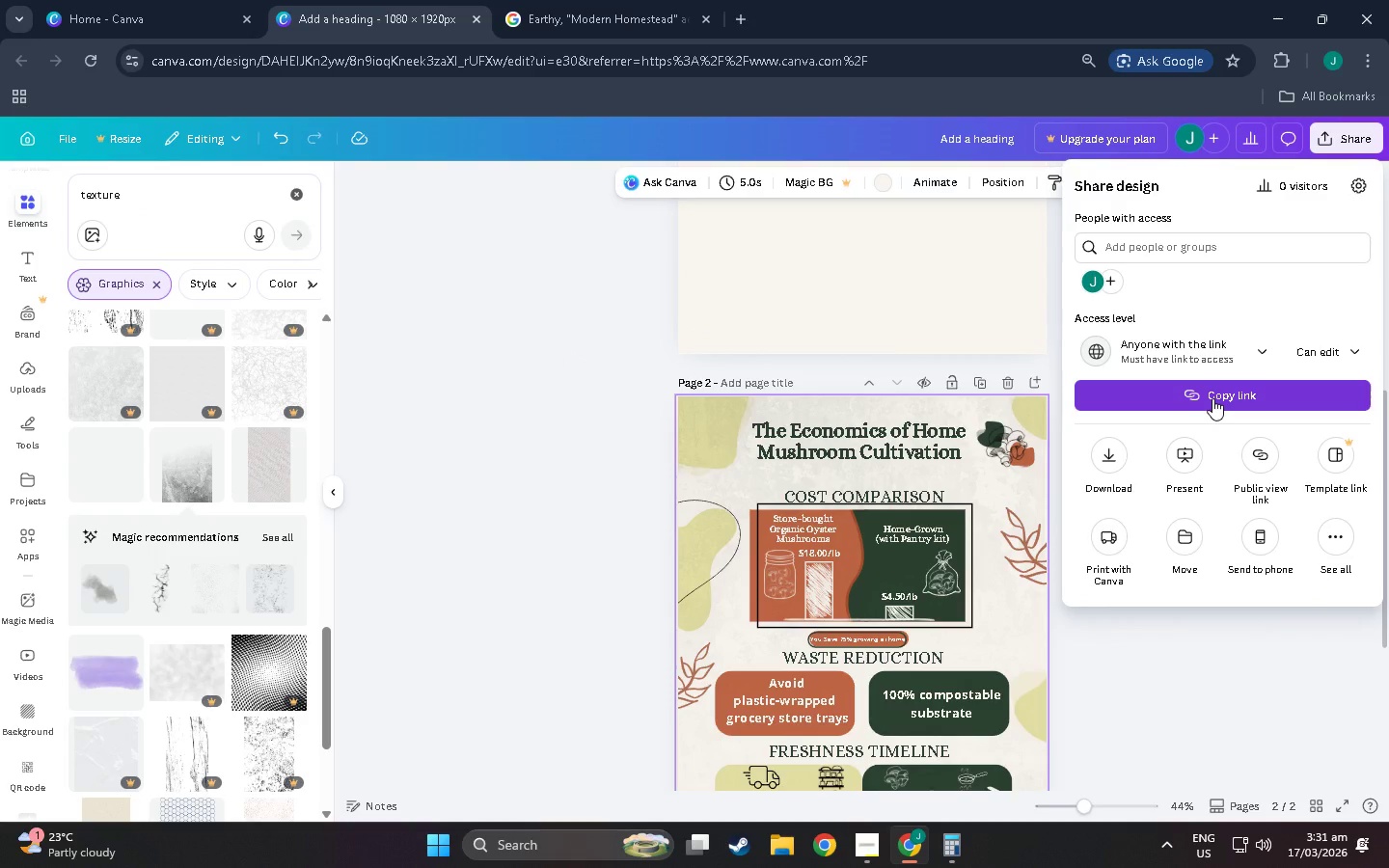 
left_click([1212, 398])
 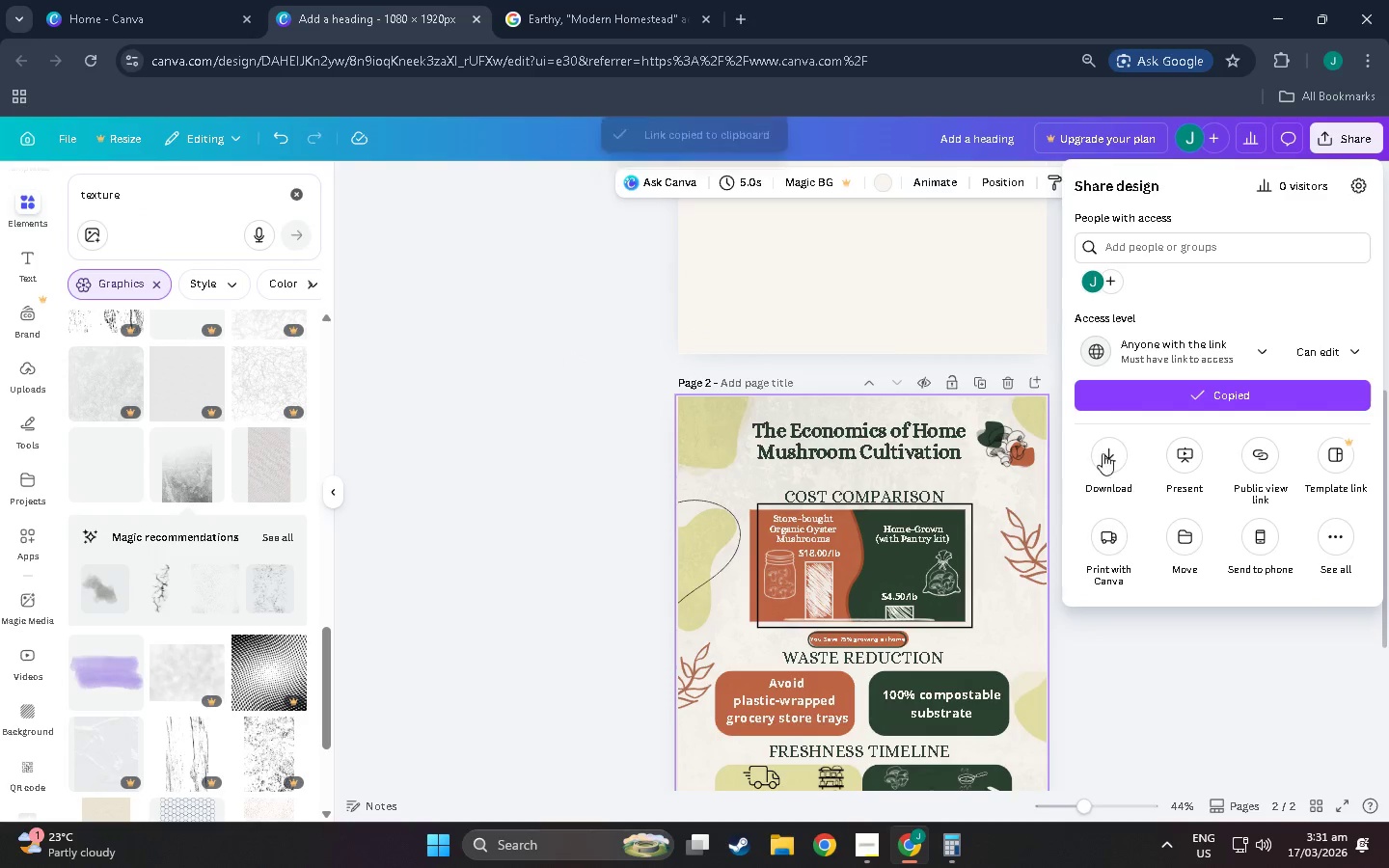 
left_click([1112, 454])
 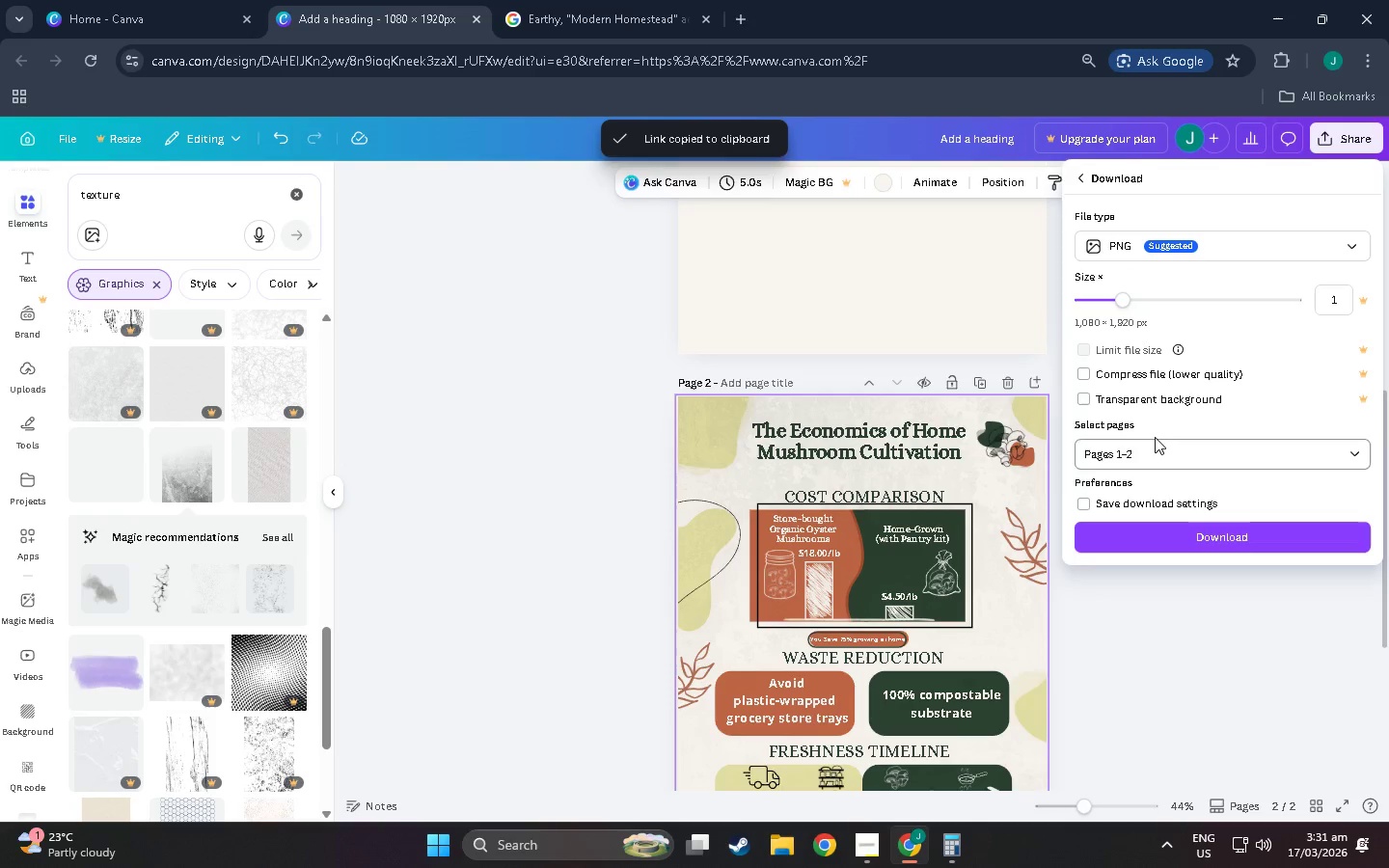 
wait(5.75)
 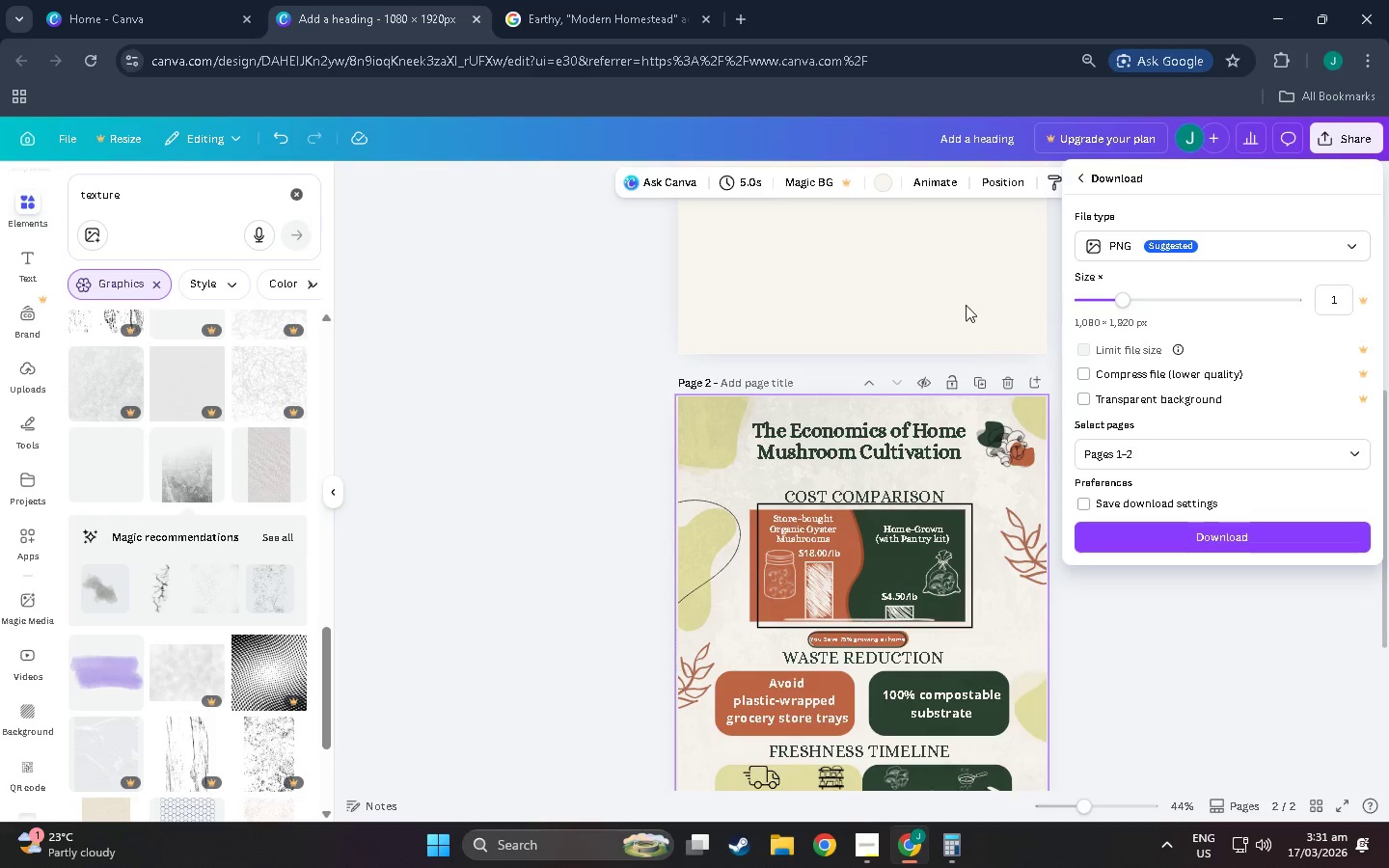 
left_click([966, 305])
 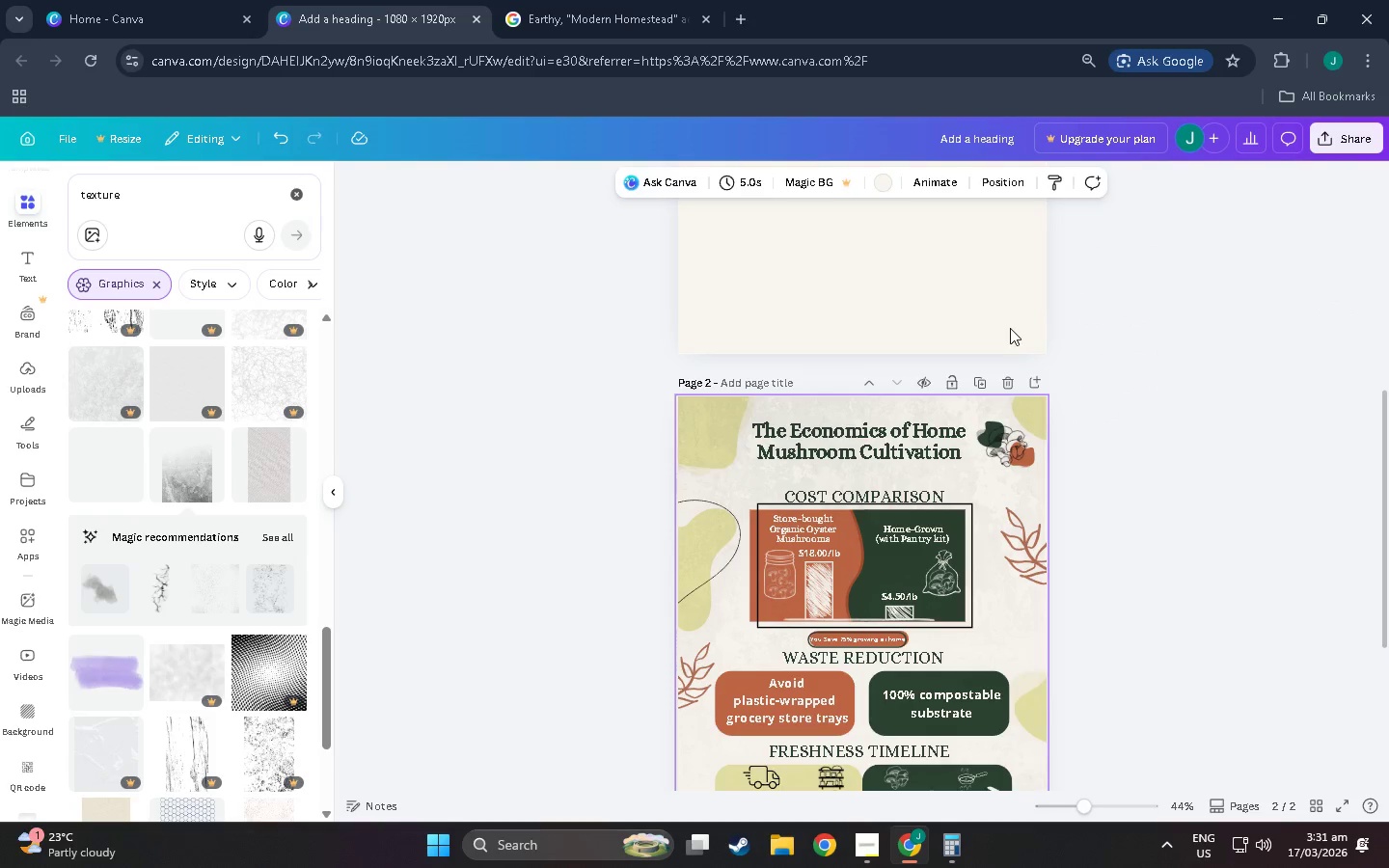 
scroll: coordinate [1015, 351], scroll_direction: up, amount: 32.0
 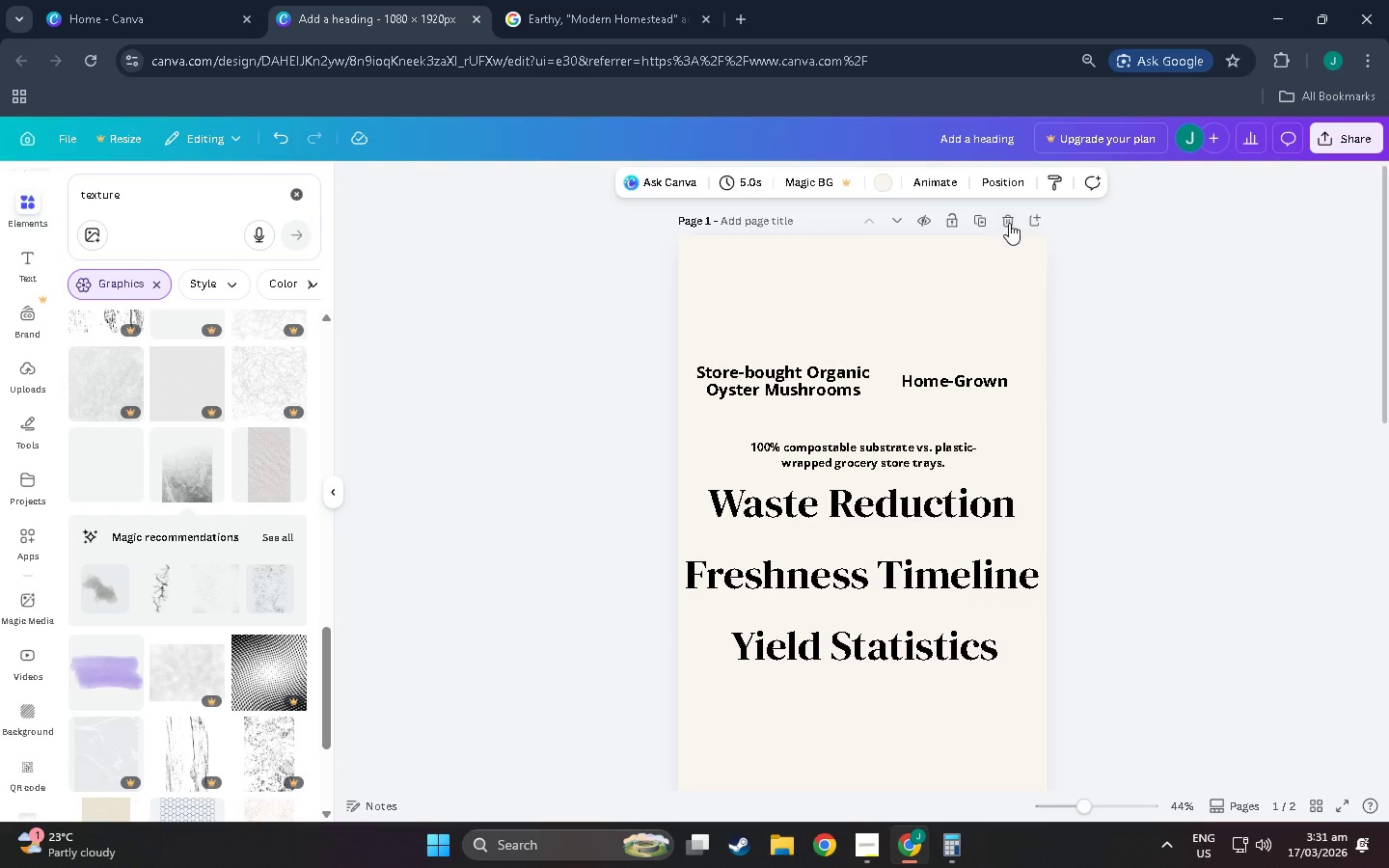 
left_click([1009, 223])
 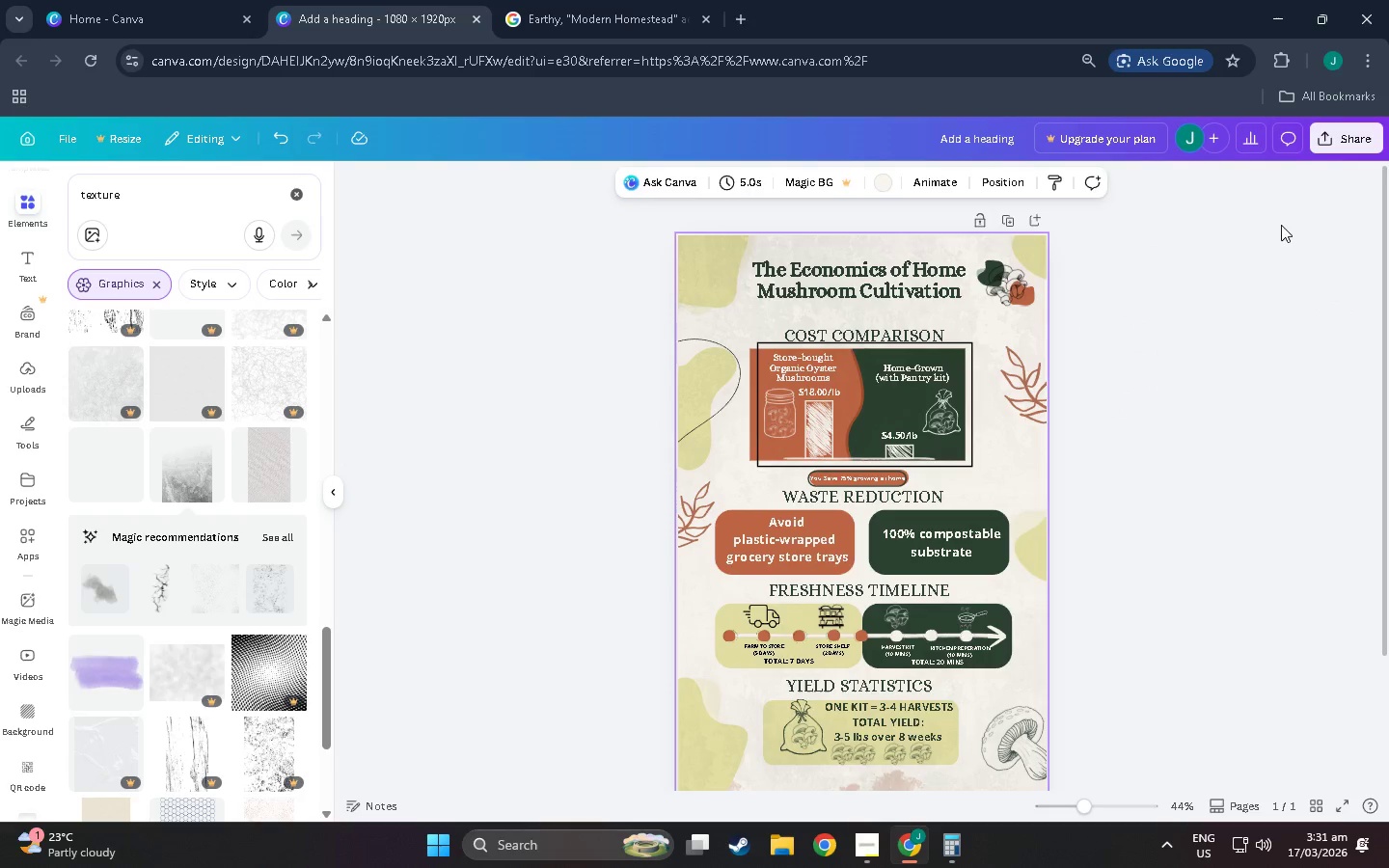 
left_click([1350, 142])
 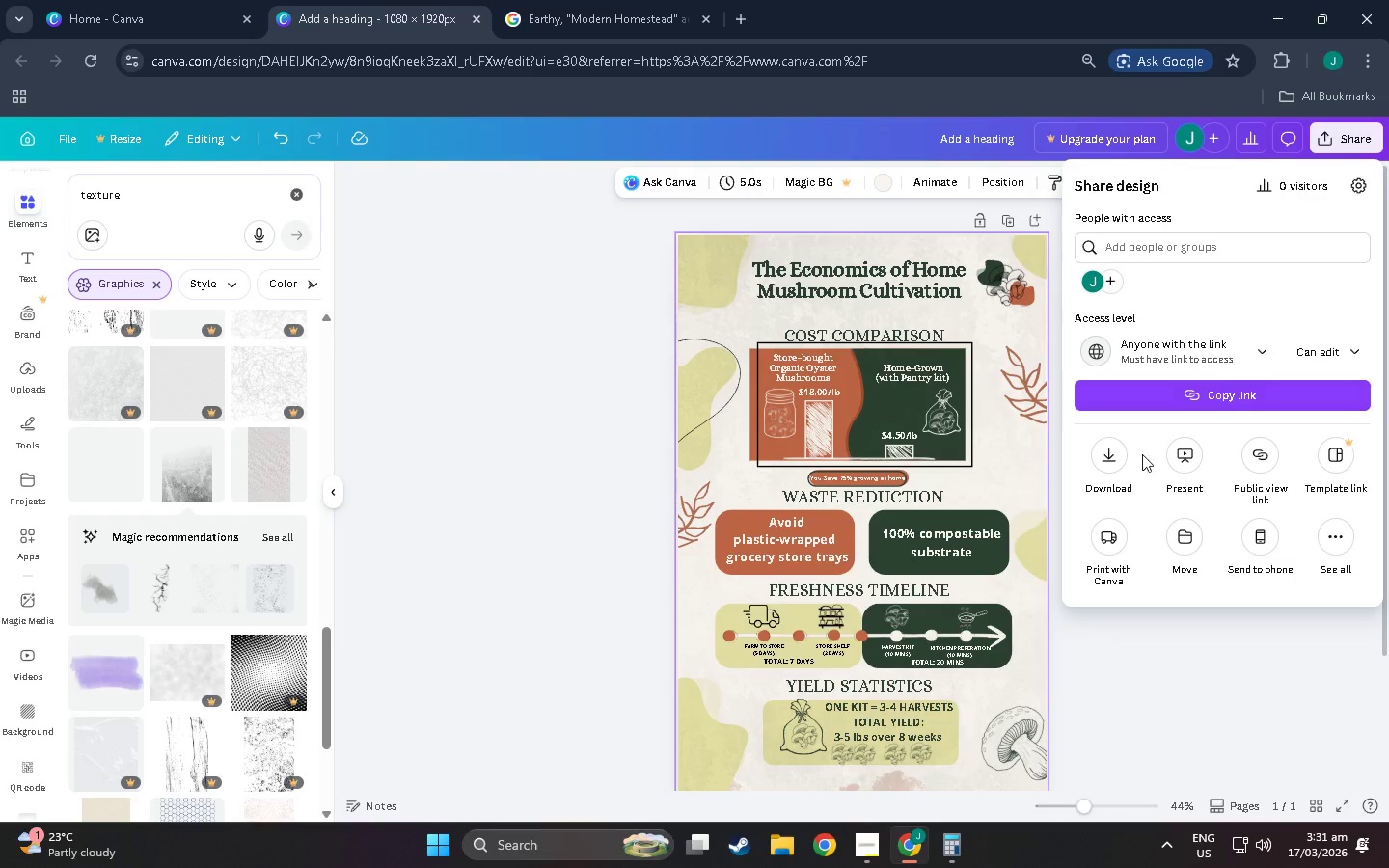 
left_click([1106, 469])
 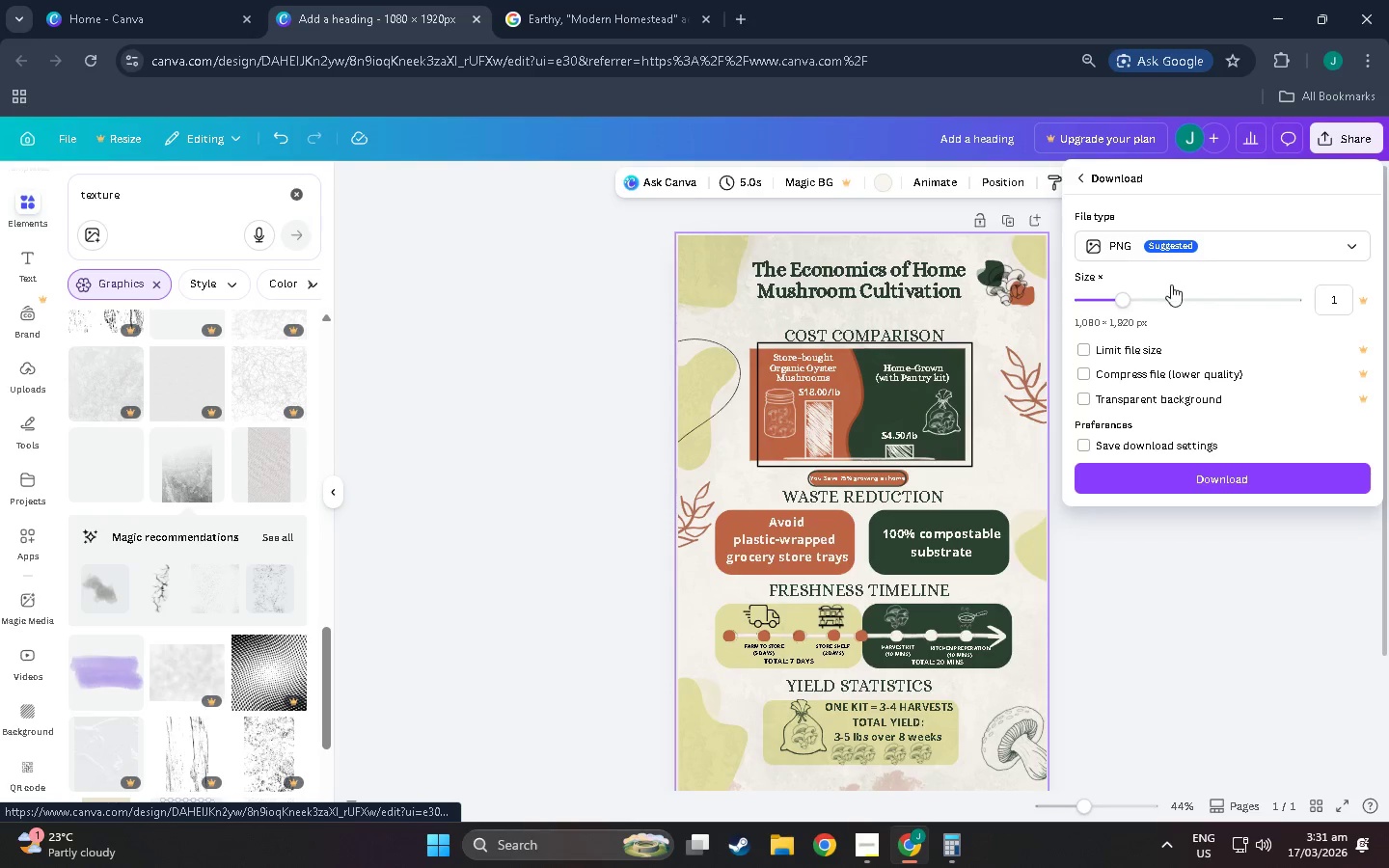 
key(Alt+Tab)